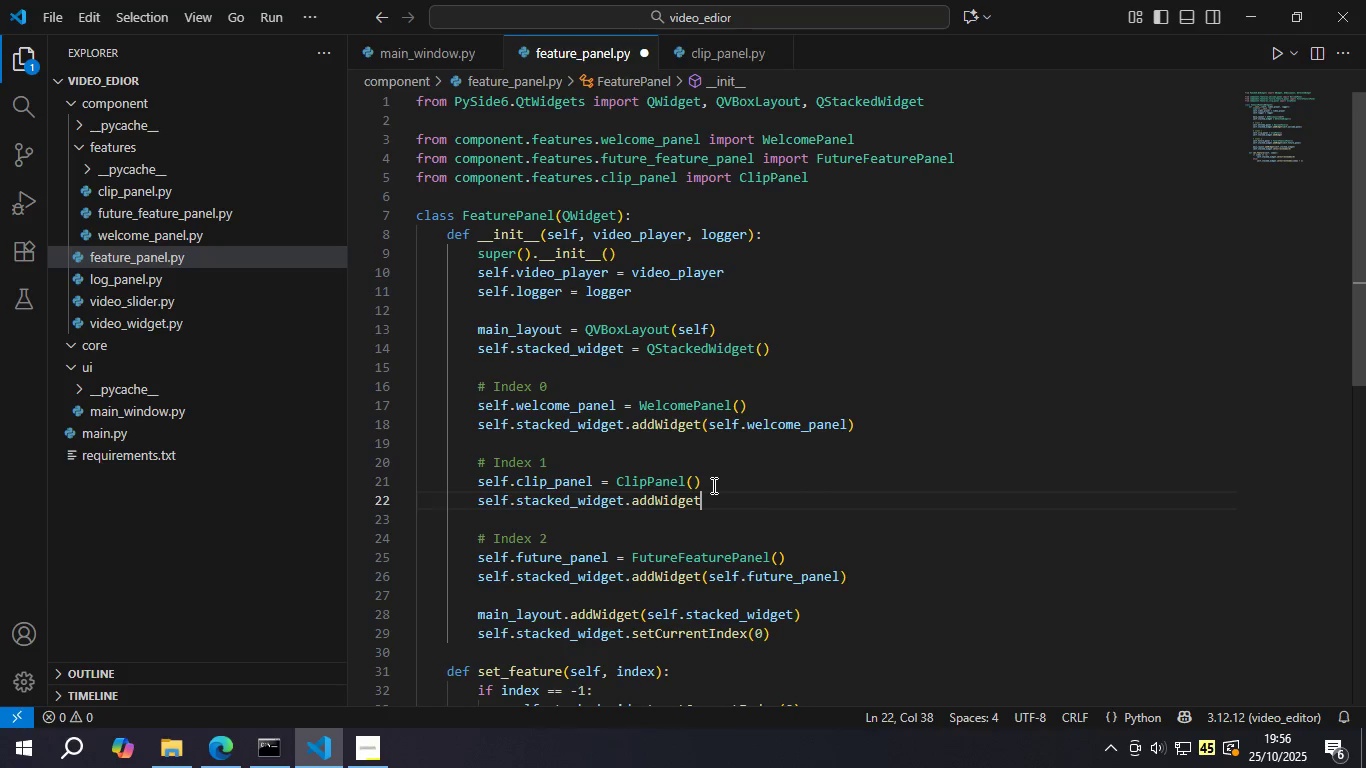 
type((self.clip)
 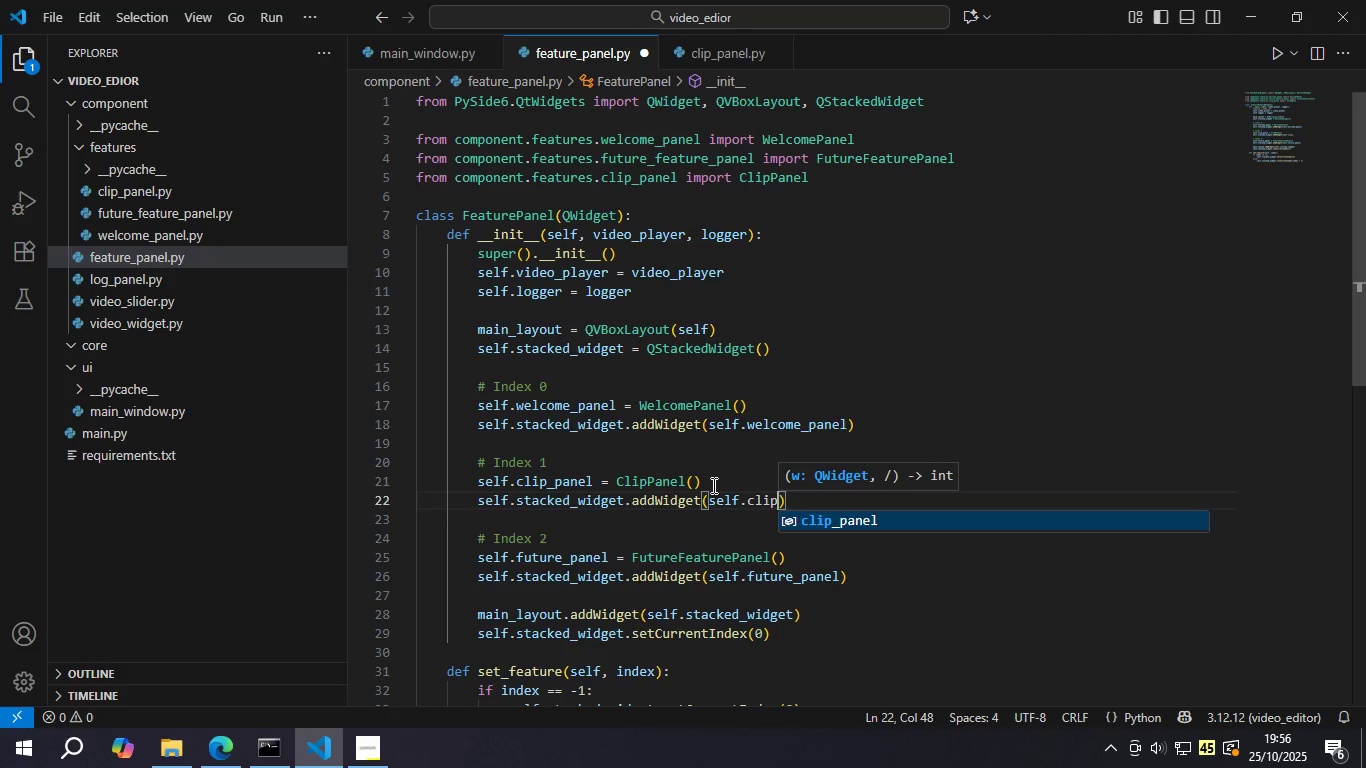 
key(Enter)
 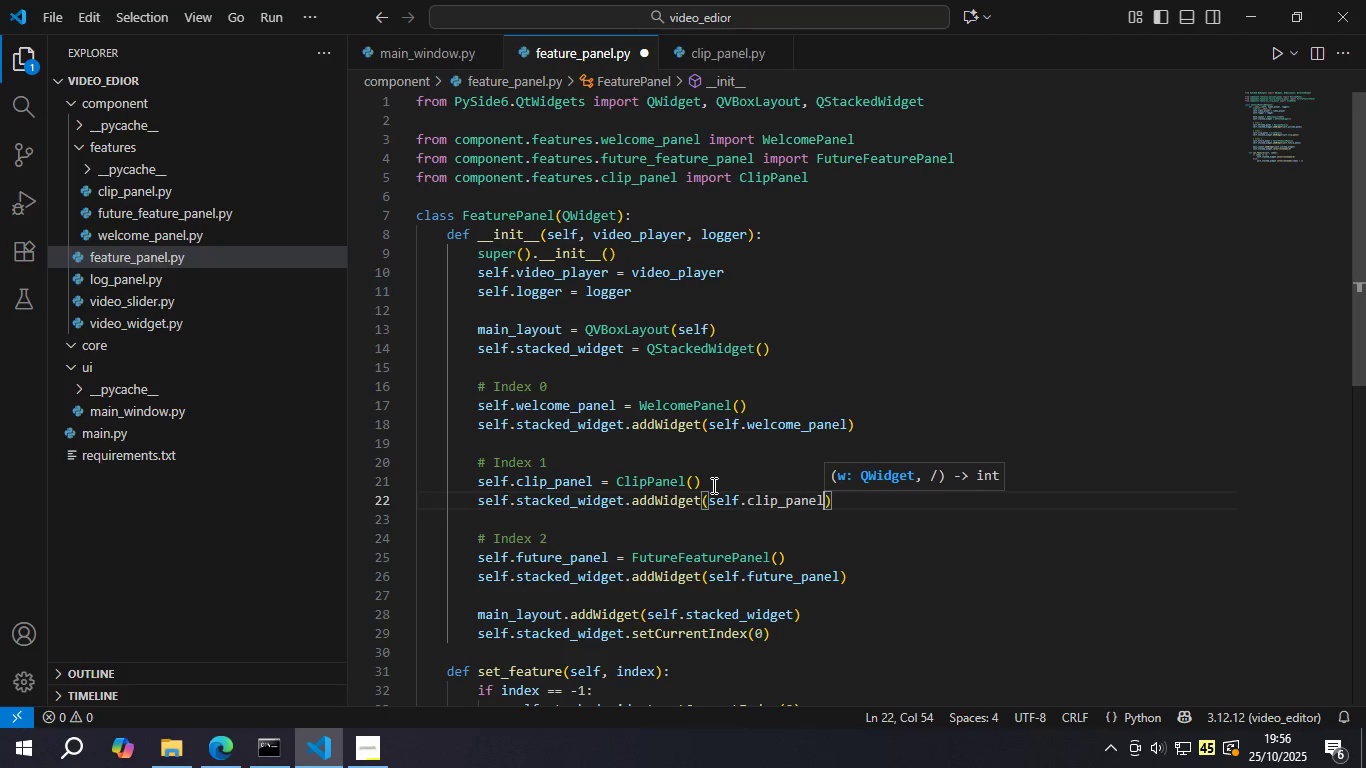 
key(Control+ControlLeft)
 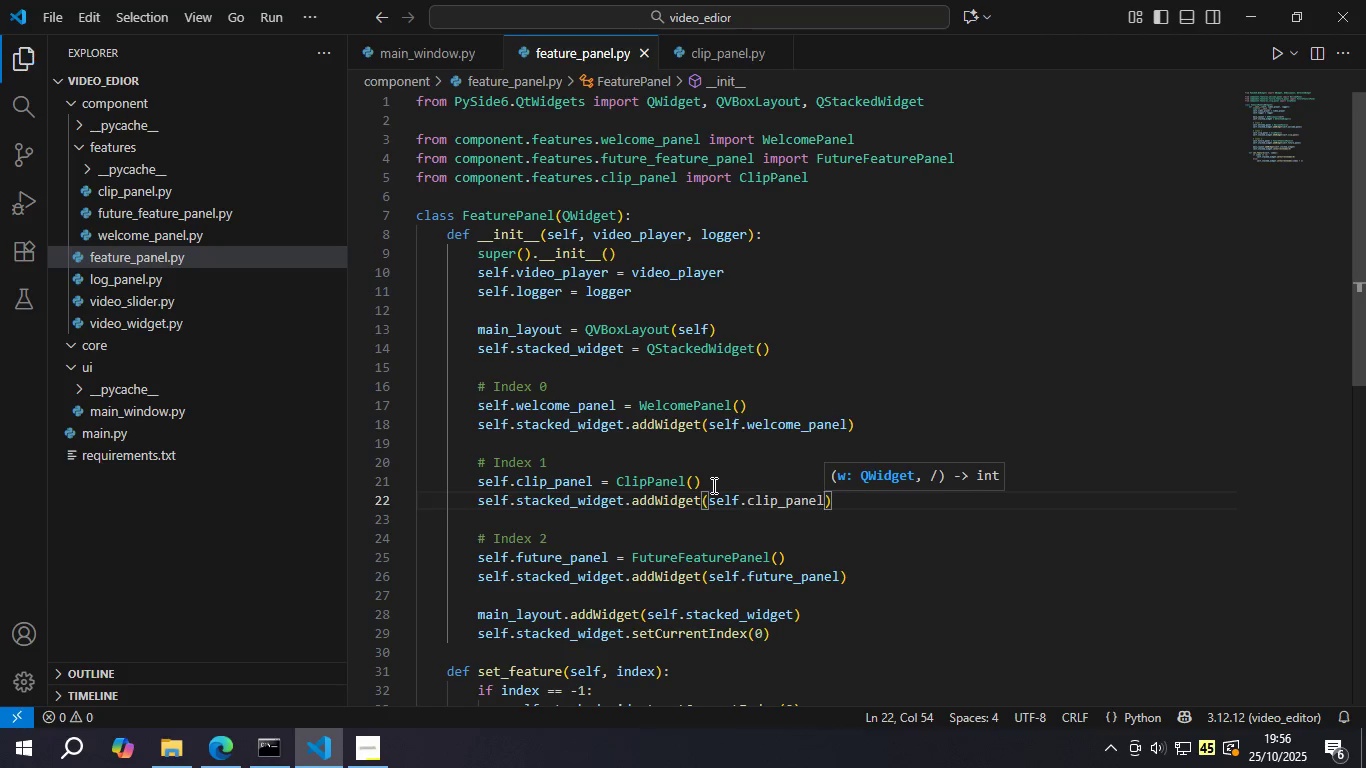 
key(Control+S)
 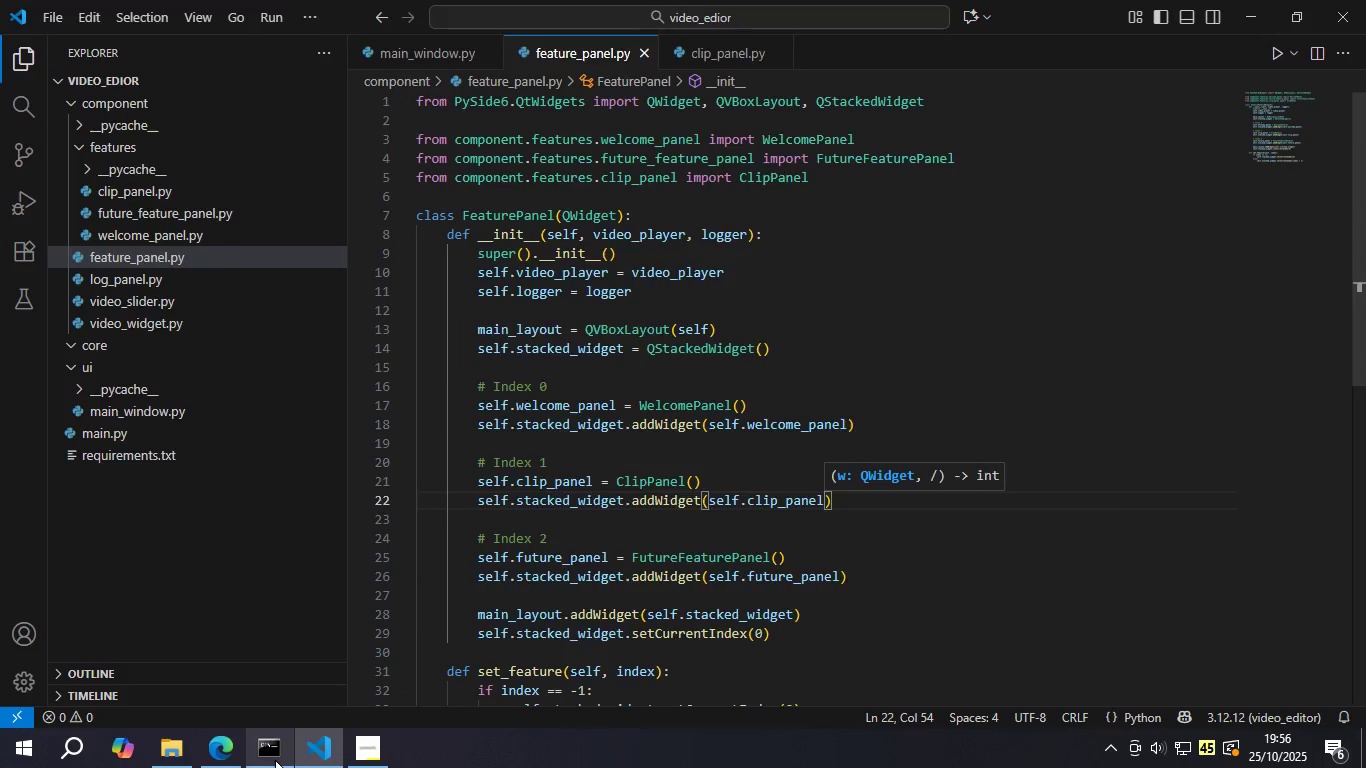 
double_click([723, 469])
 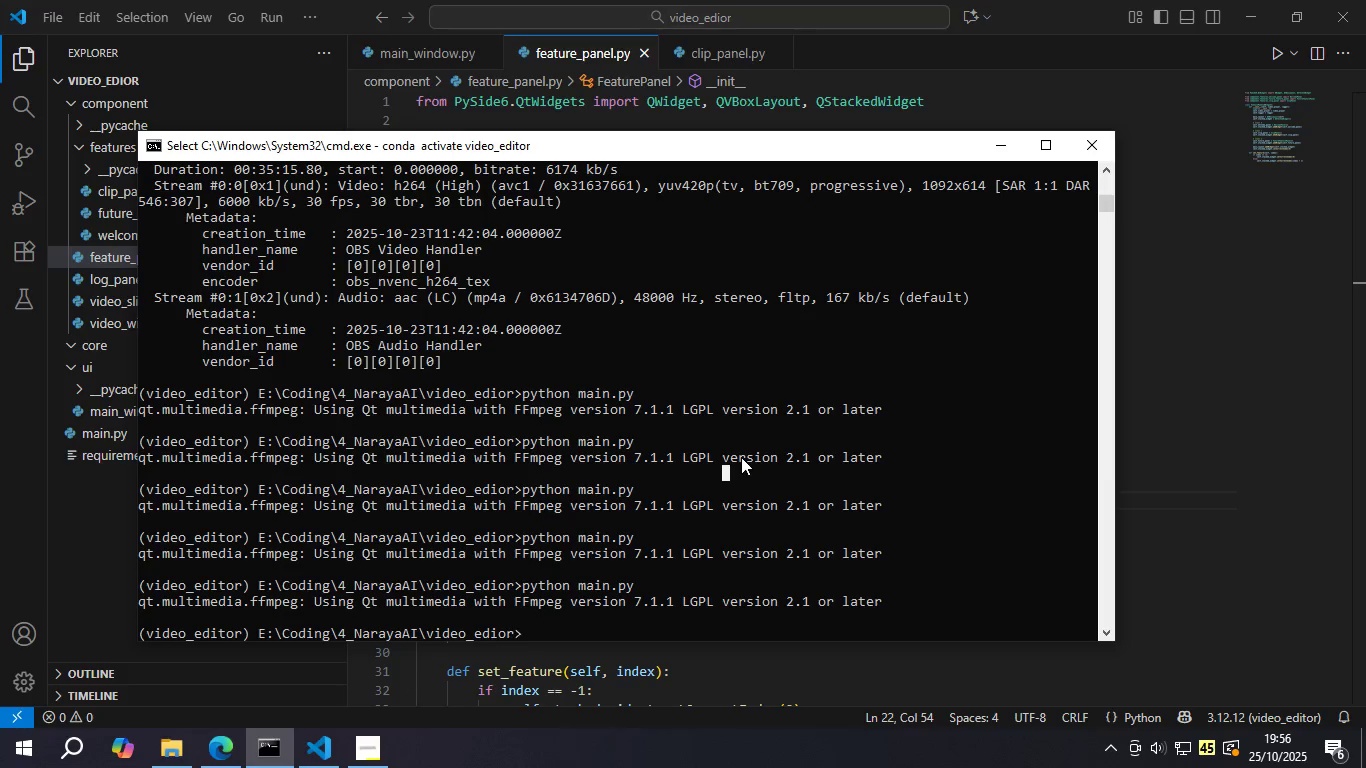 
key(ArrowUp)
 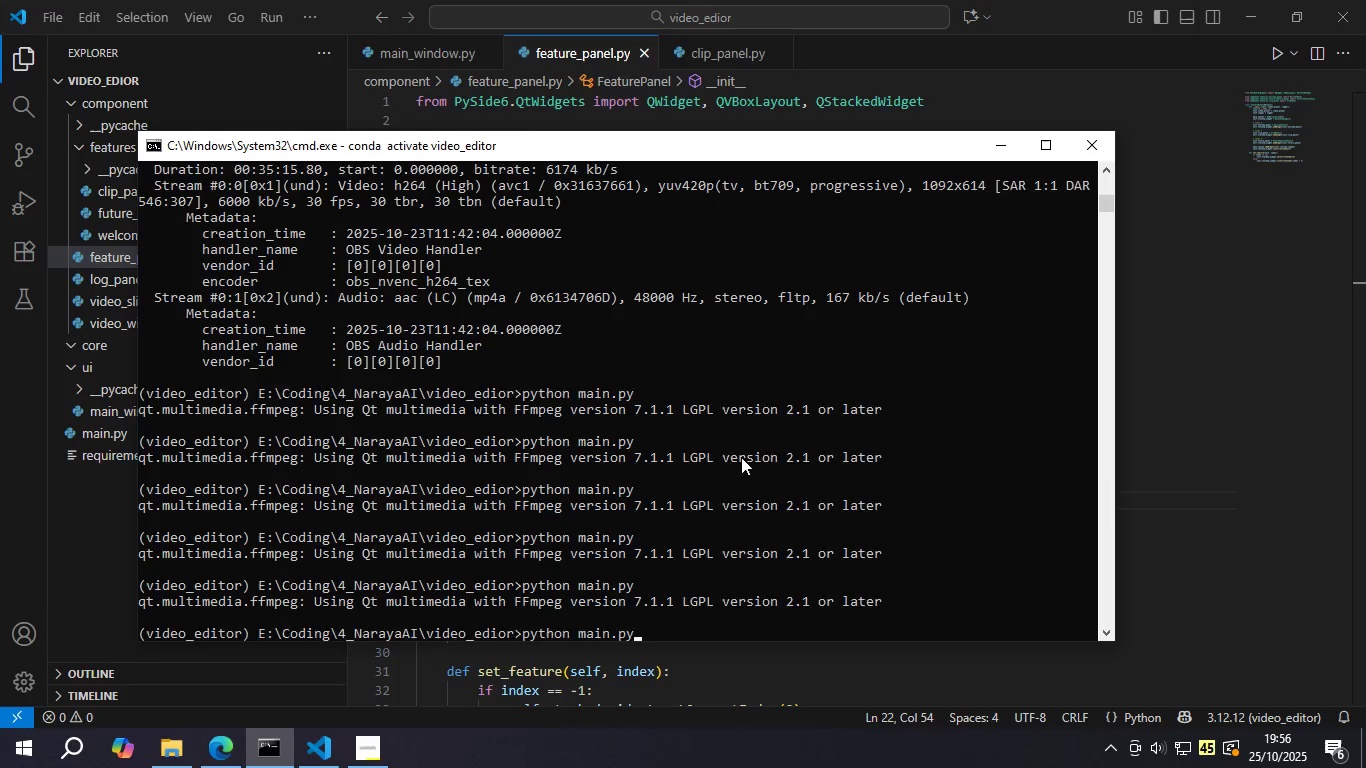 
key(Enter)
 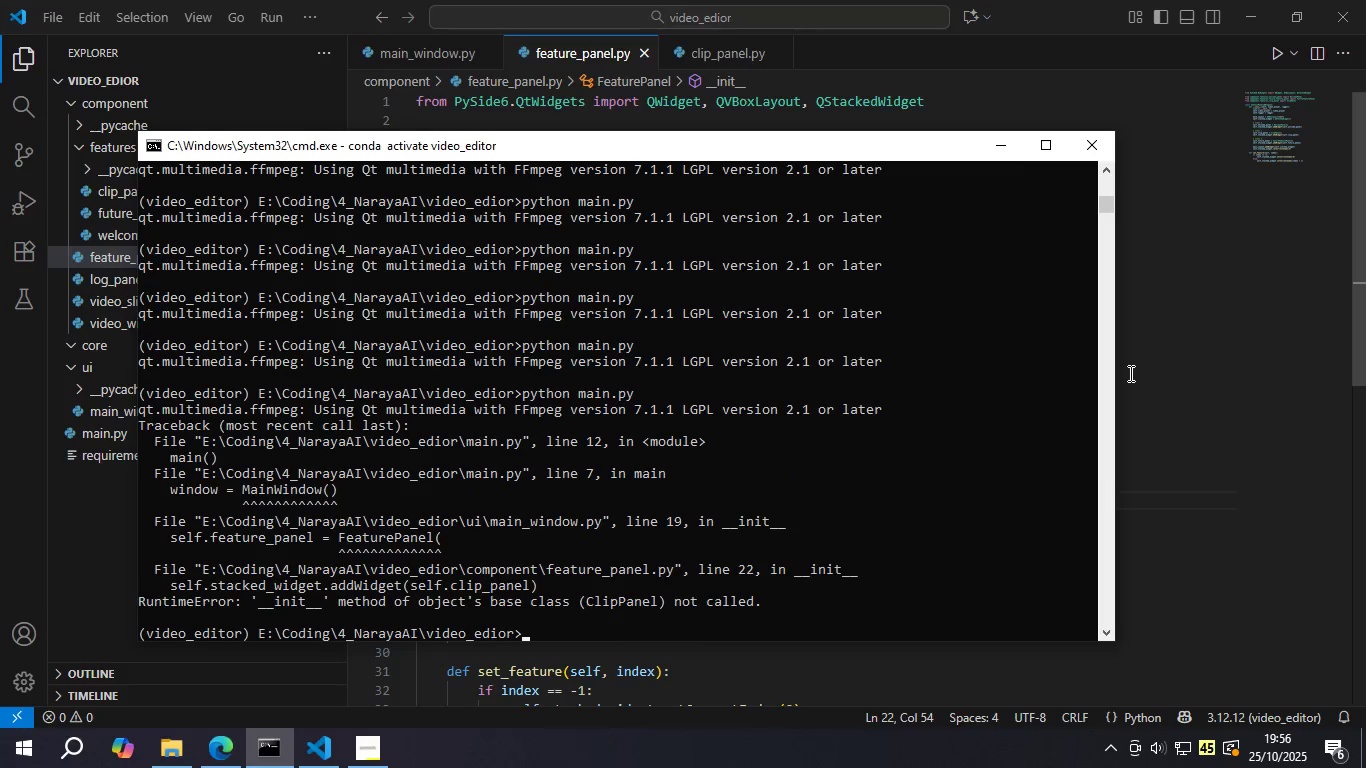 
wait(5.61)
 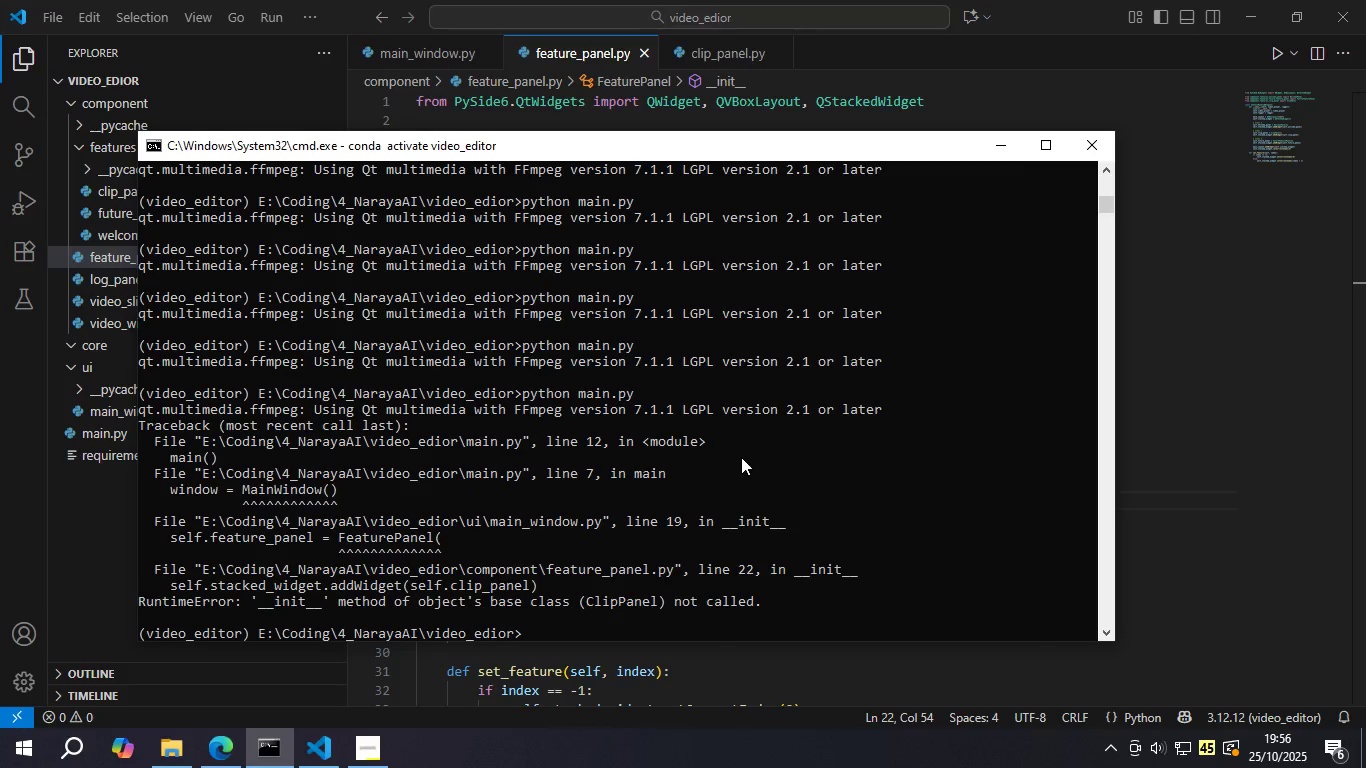 
left_click([1129, 373])
 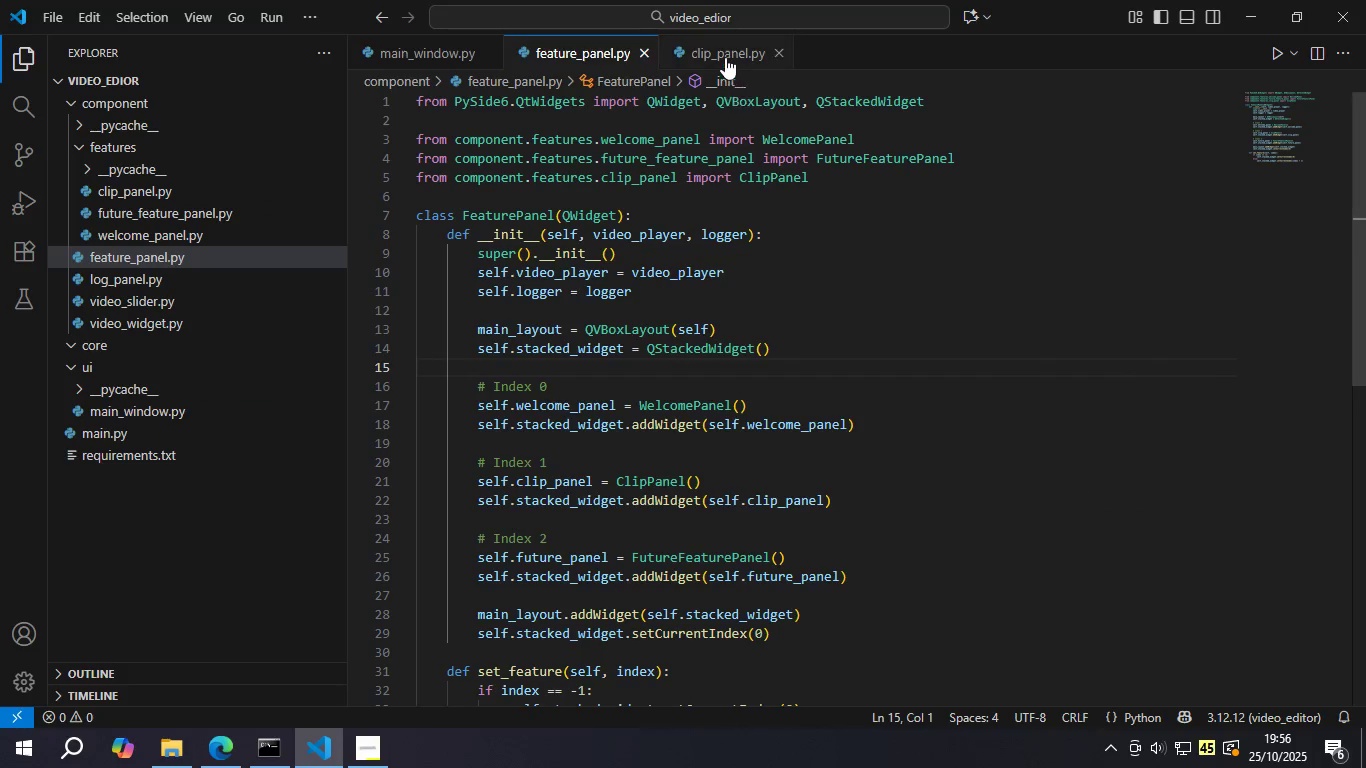 
left_click([723, 51])
 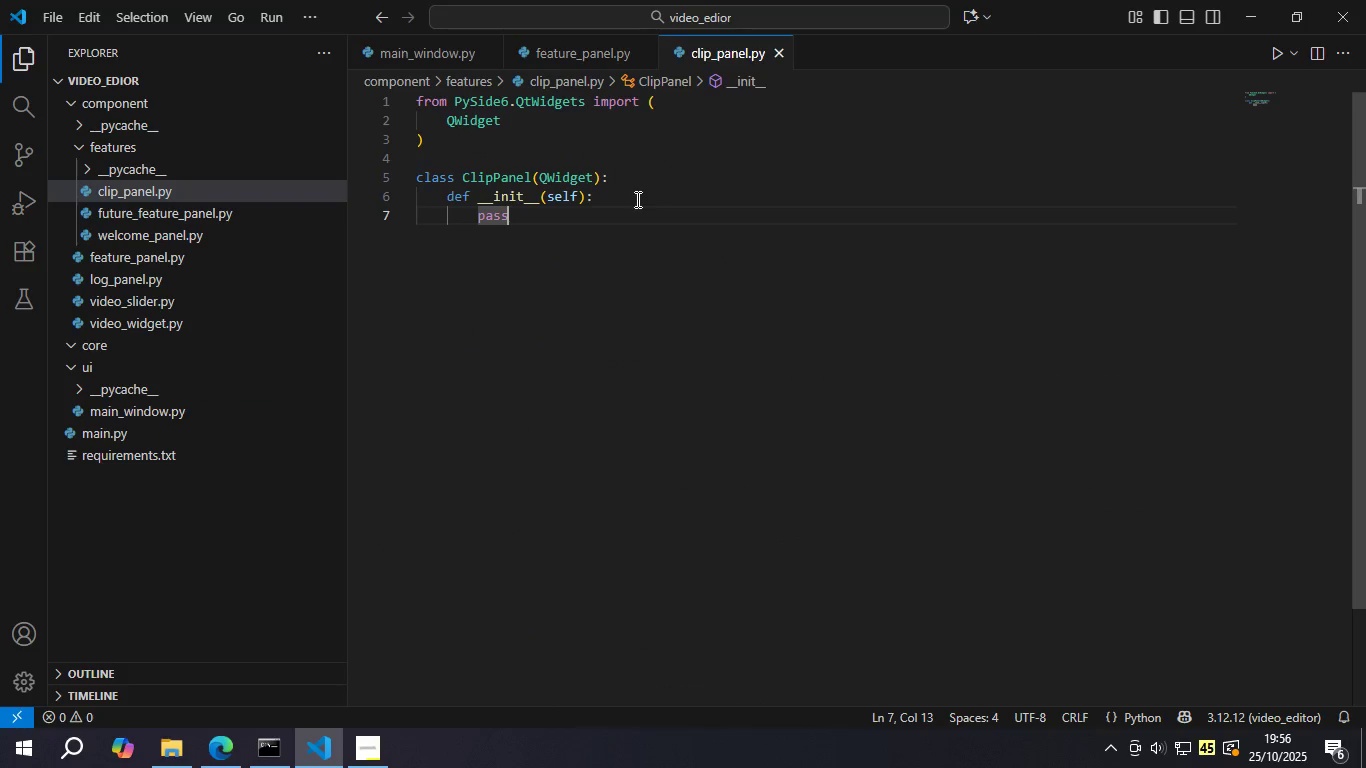 
left_click([636, 199])
 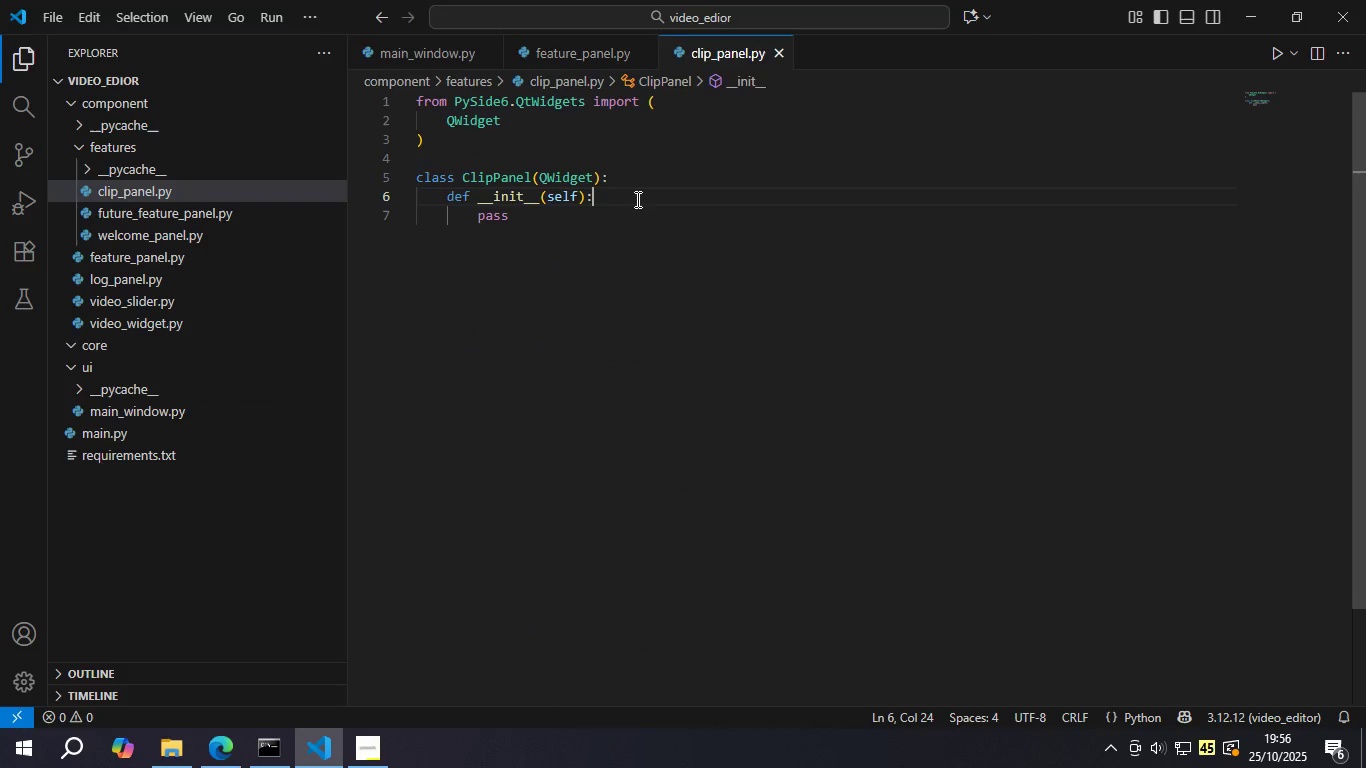 
key(Enter)
 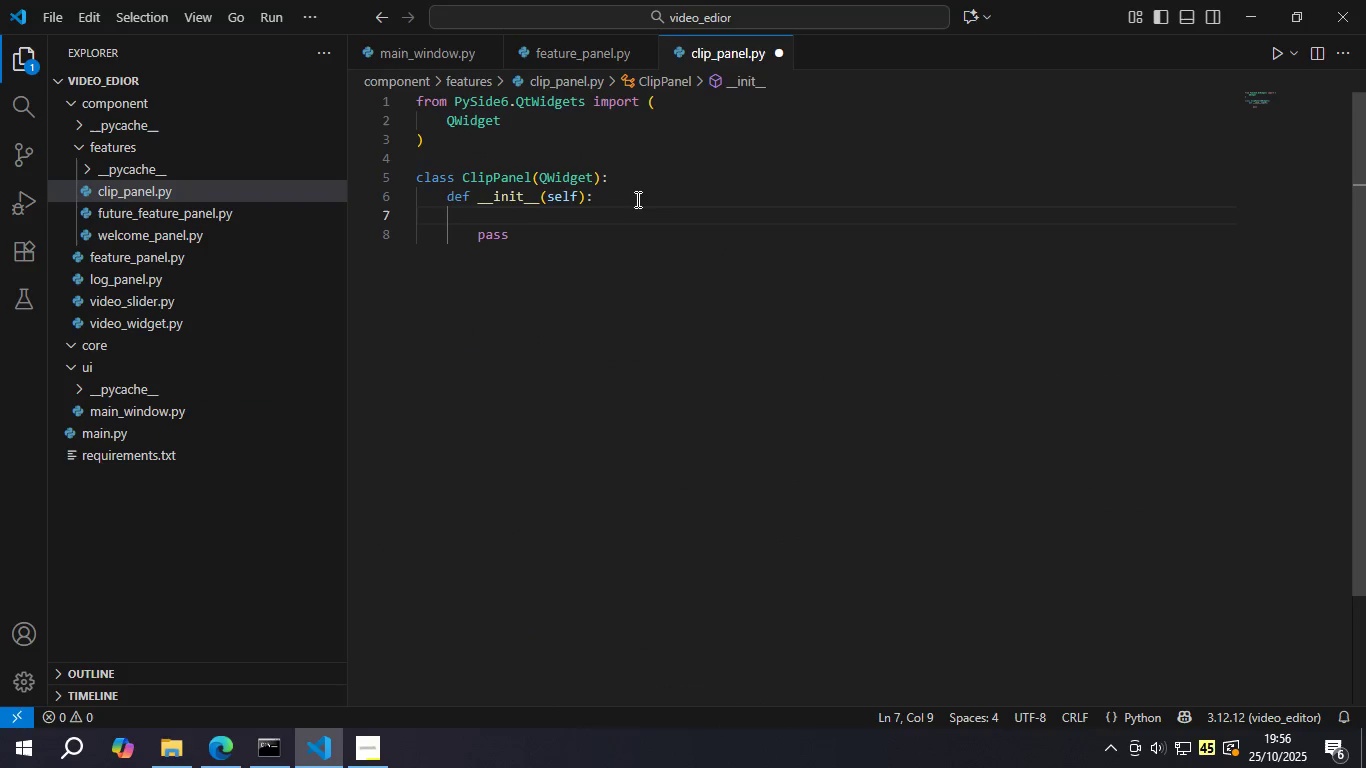 
type(super()
 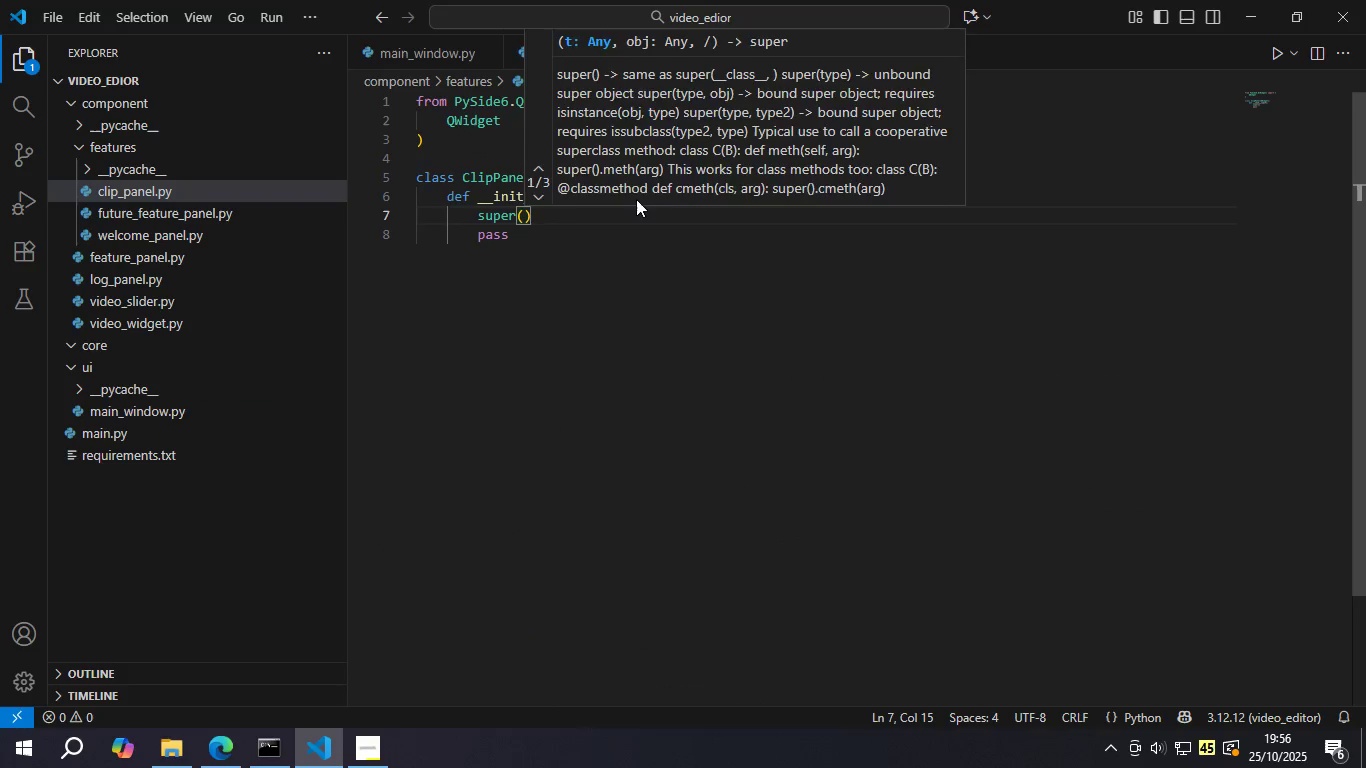 
key(ArrowRight)
 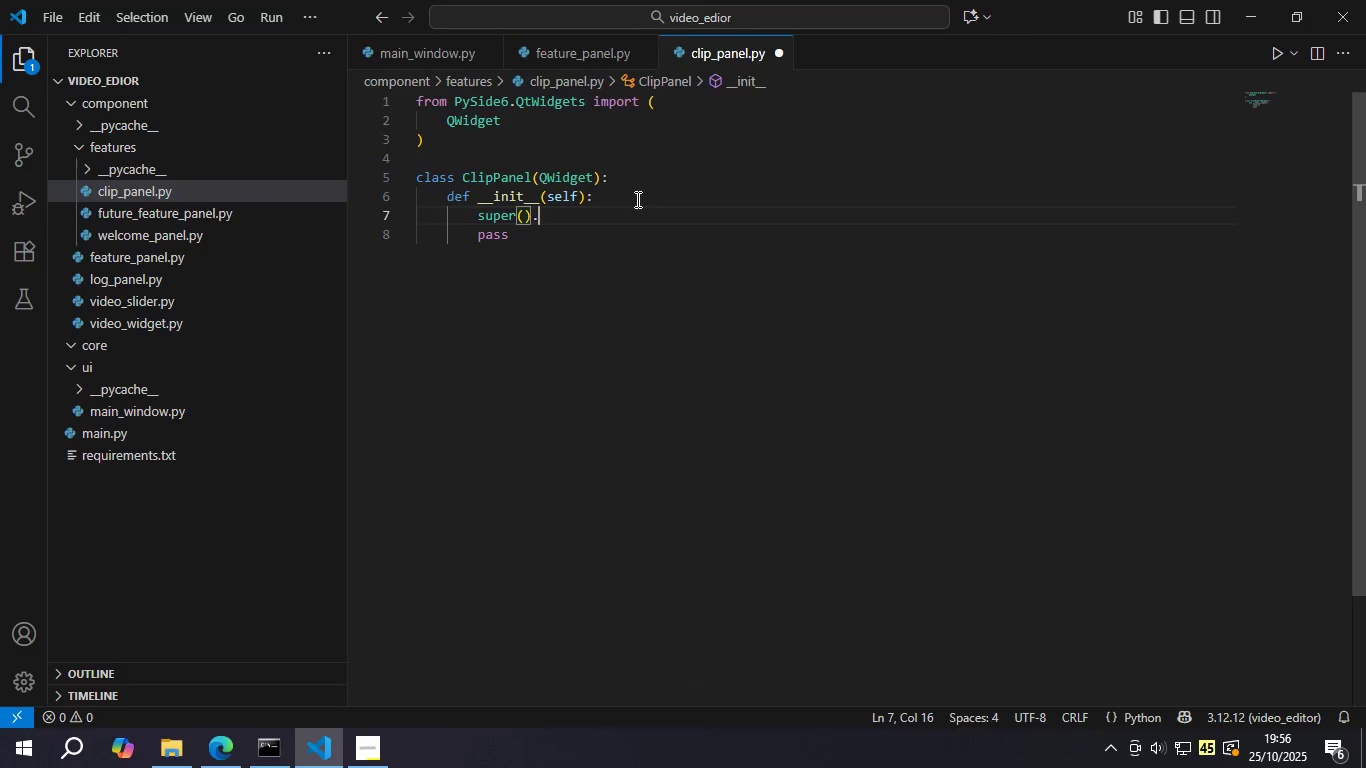 
type(.)
key(Backspace)
type(.__init__()
 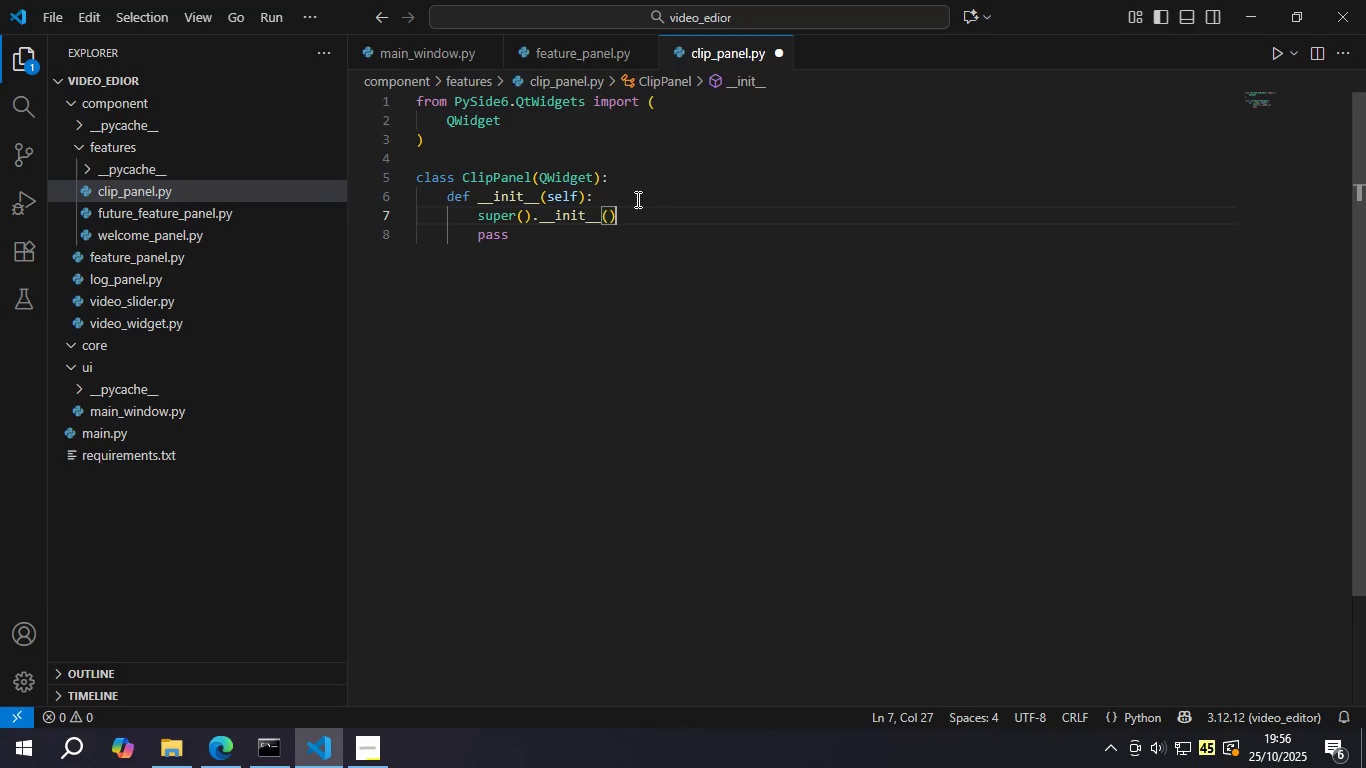 
 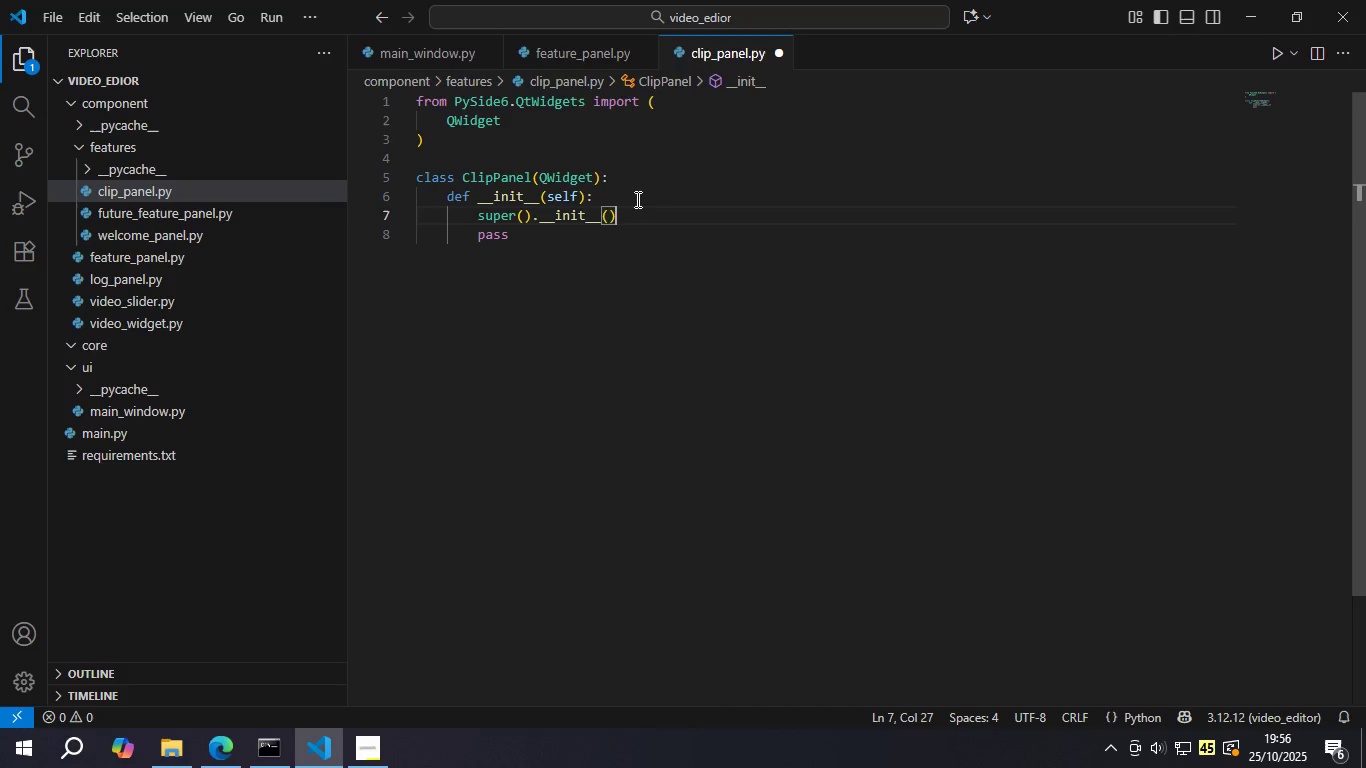 
key(ArrowRight)
 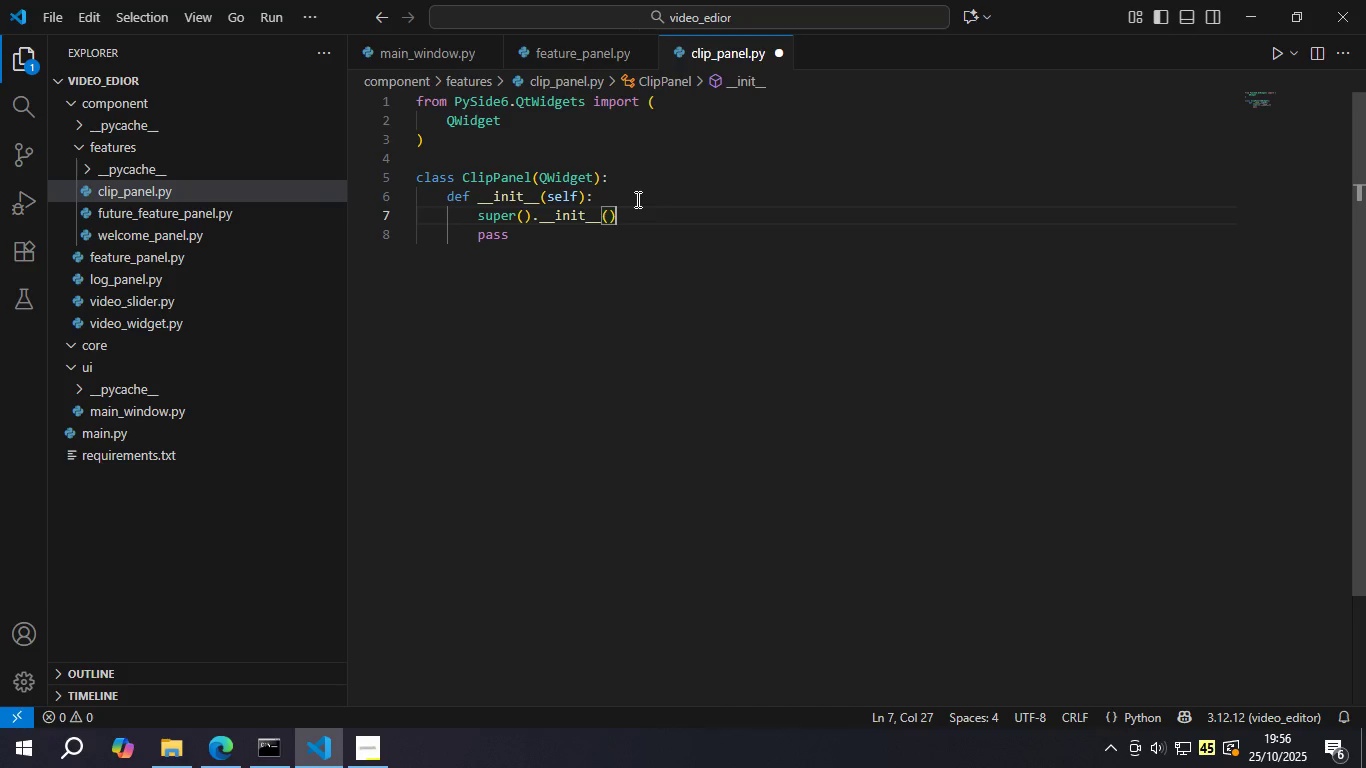 
key(Control+ControlLeft)
 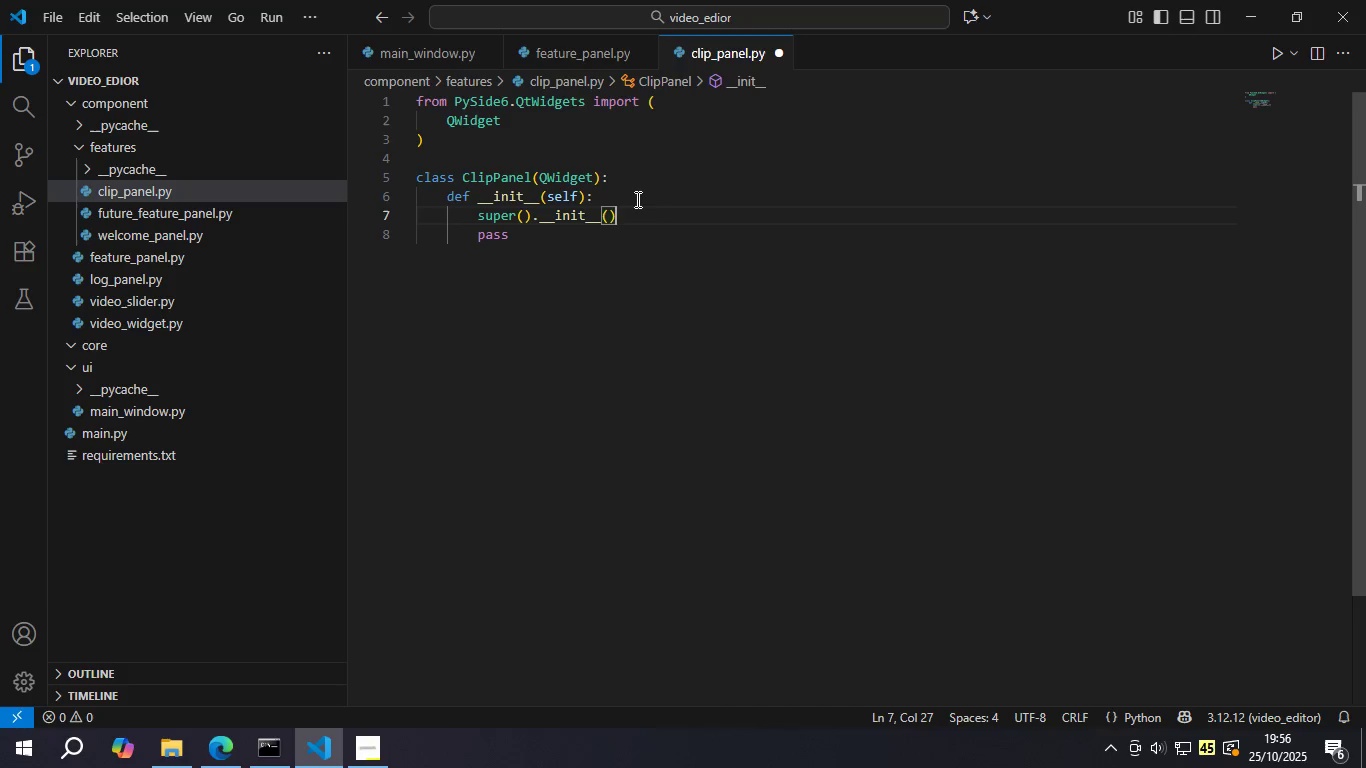 
key(Shift+ShiftLeft)
 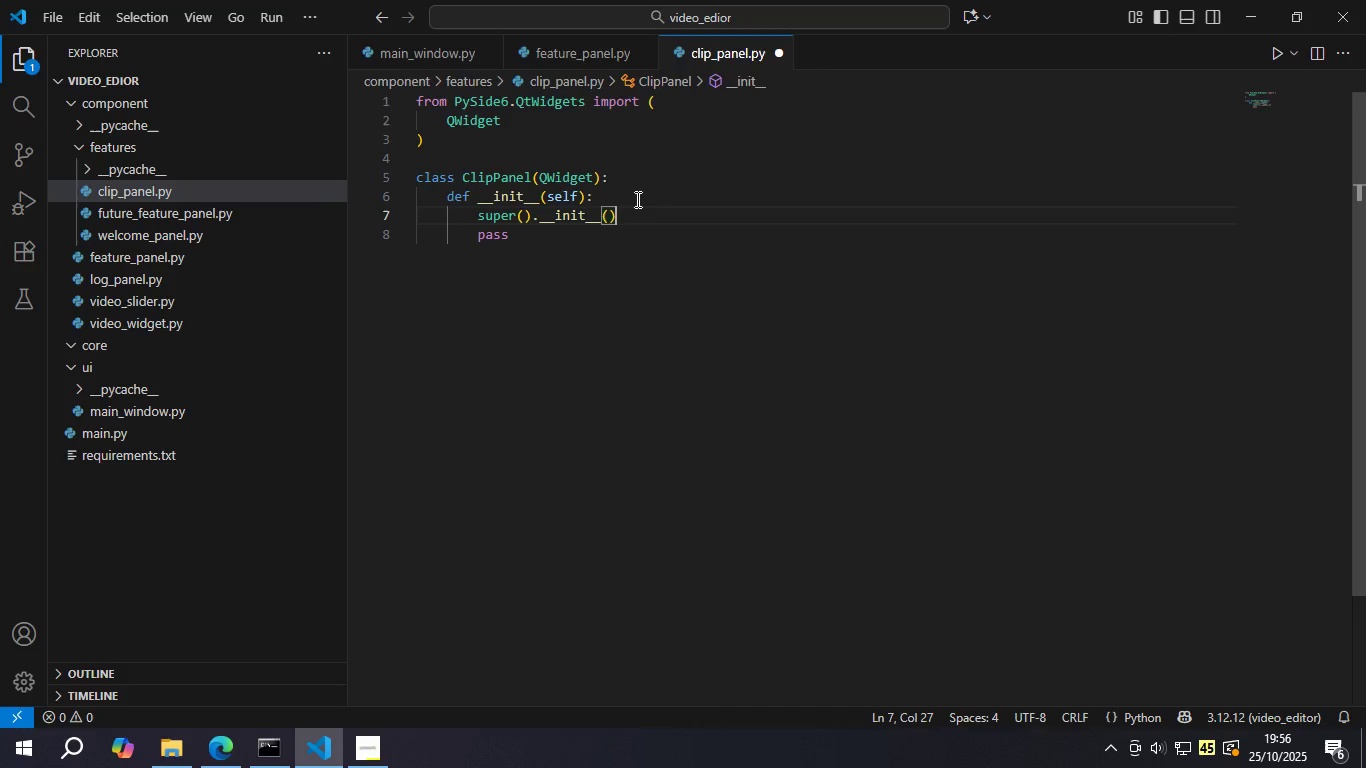 
key(Control+S)
 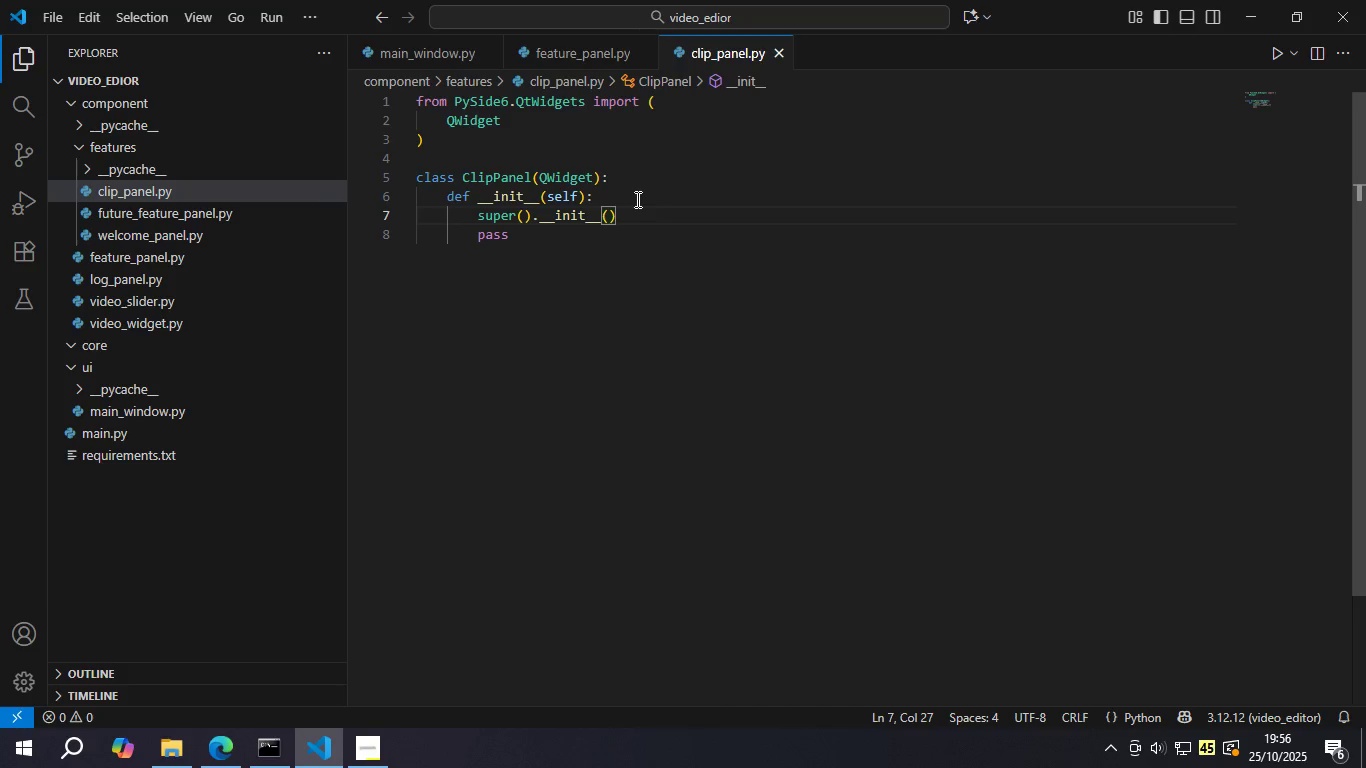 
key(ArrowLeft)
 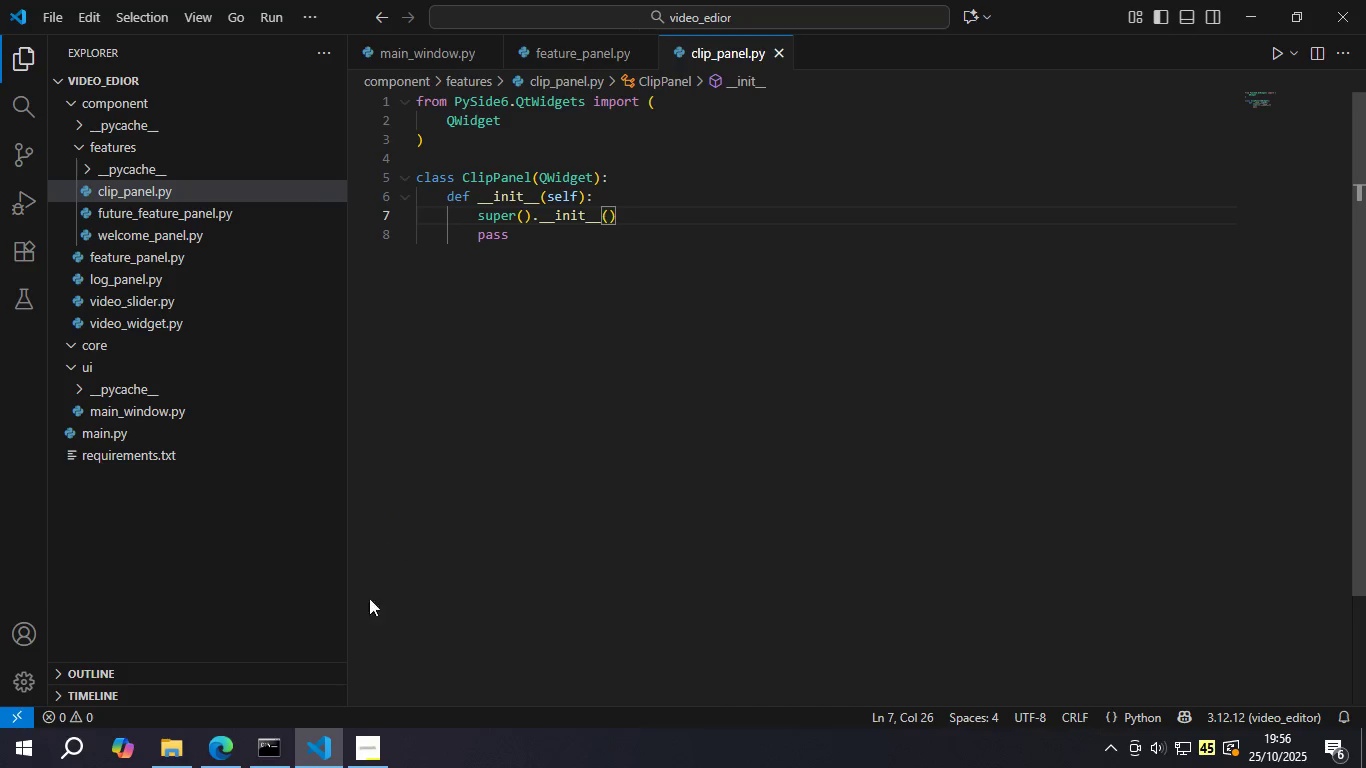 
double_click([598, 469])
 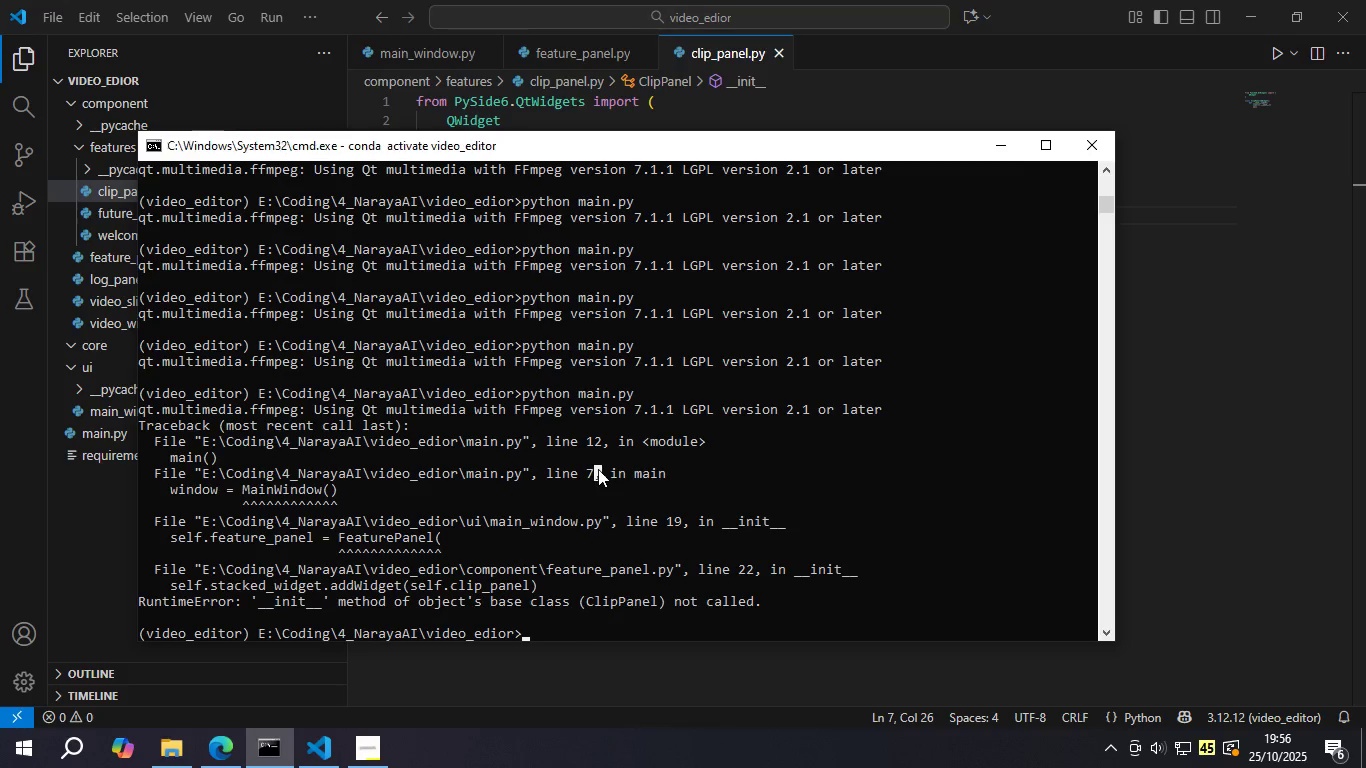 
key(ArrowUp)
 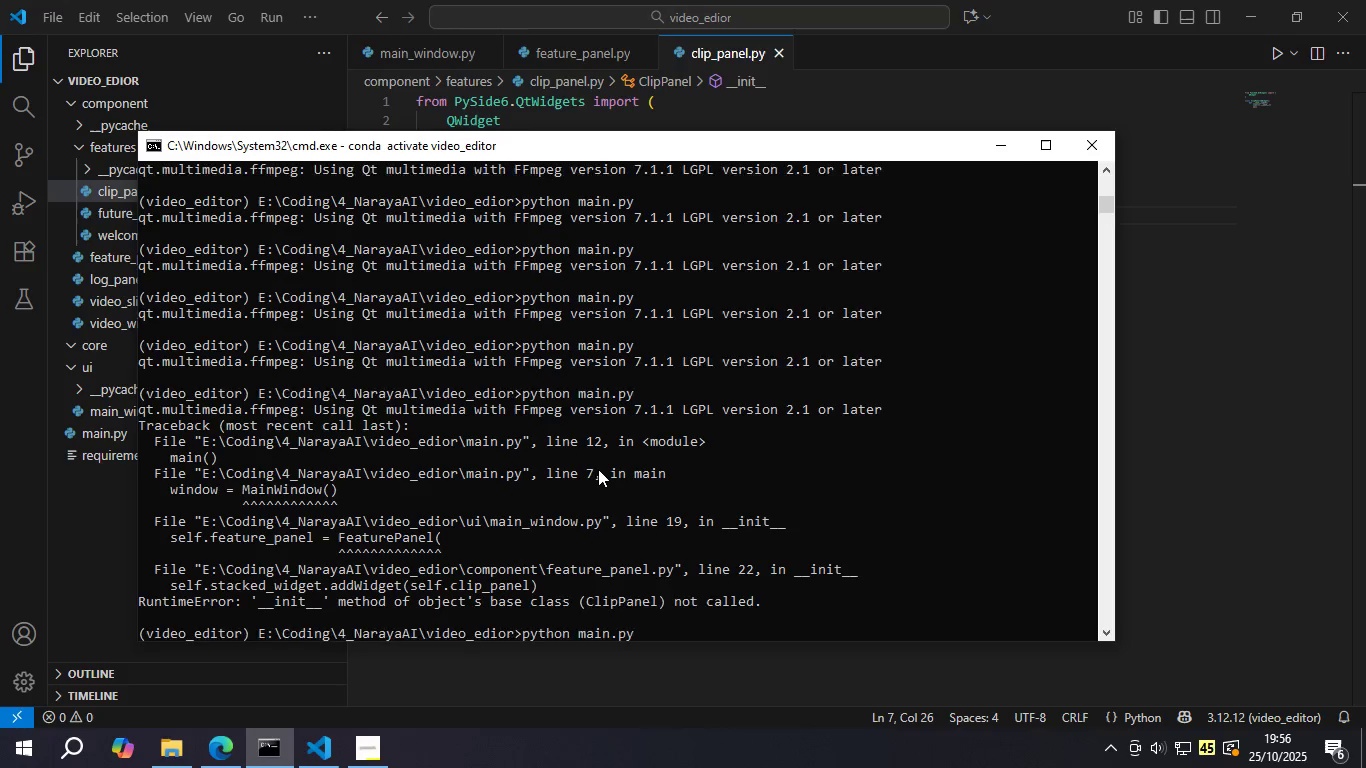 
key(Enter)
 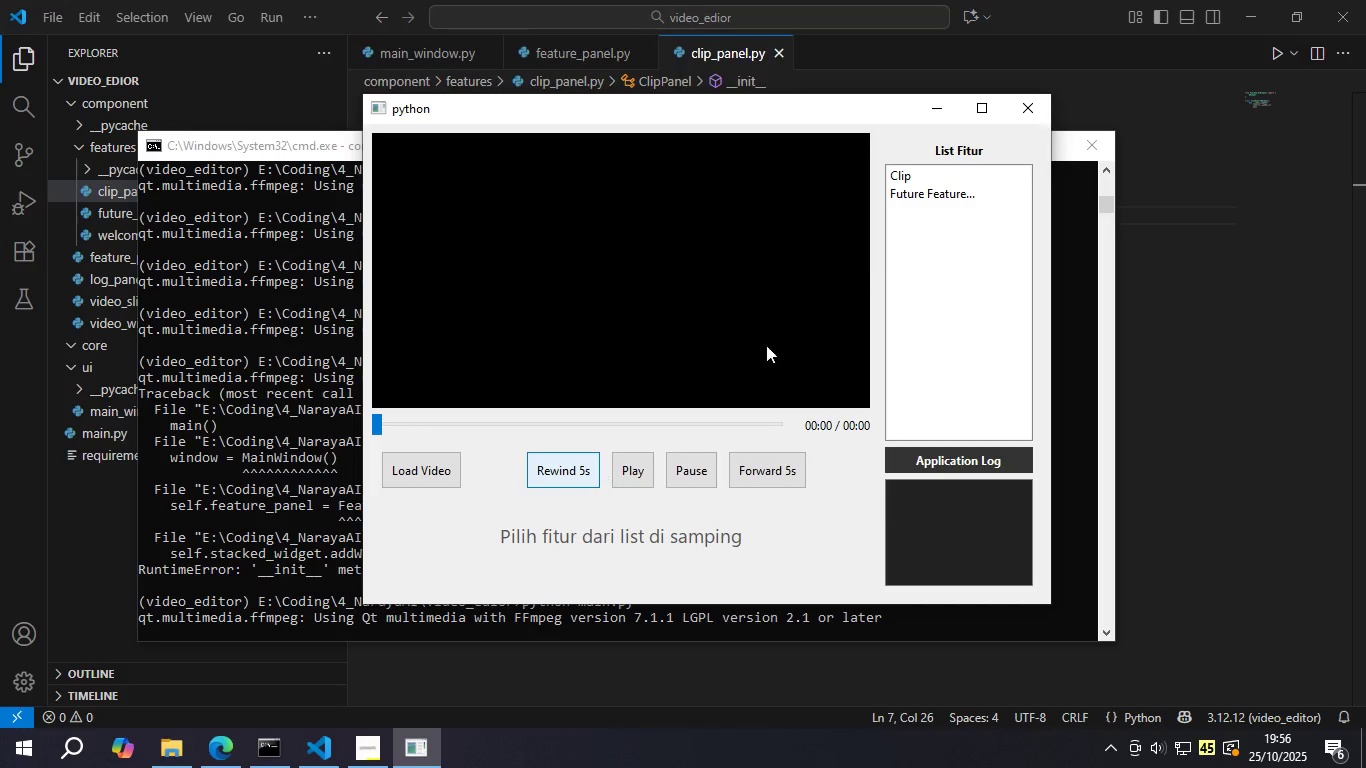 
left_click([926, 187])
 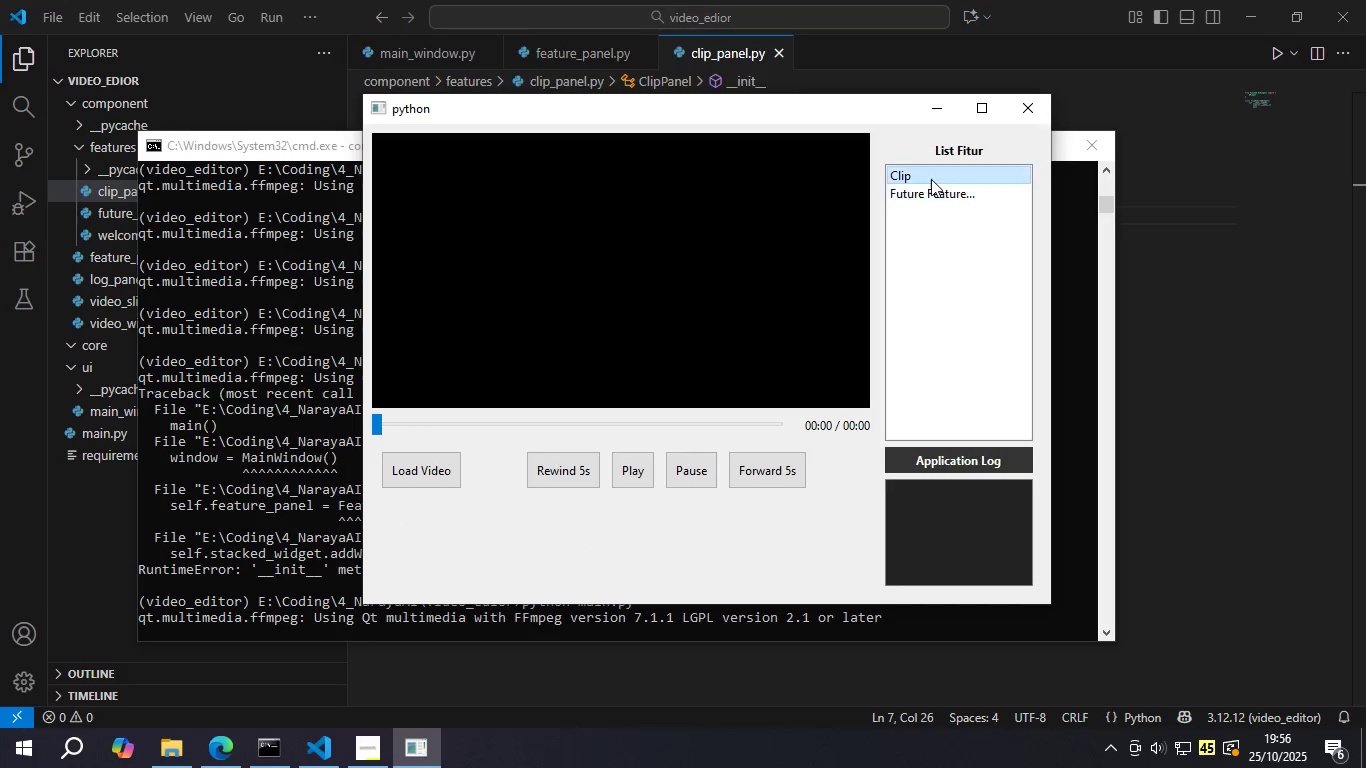 
left_click([931, 179])
 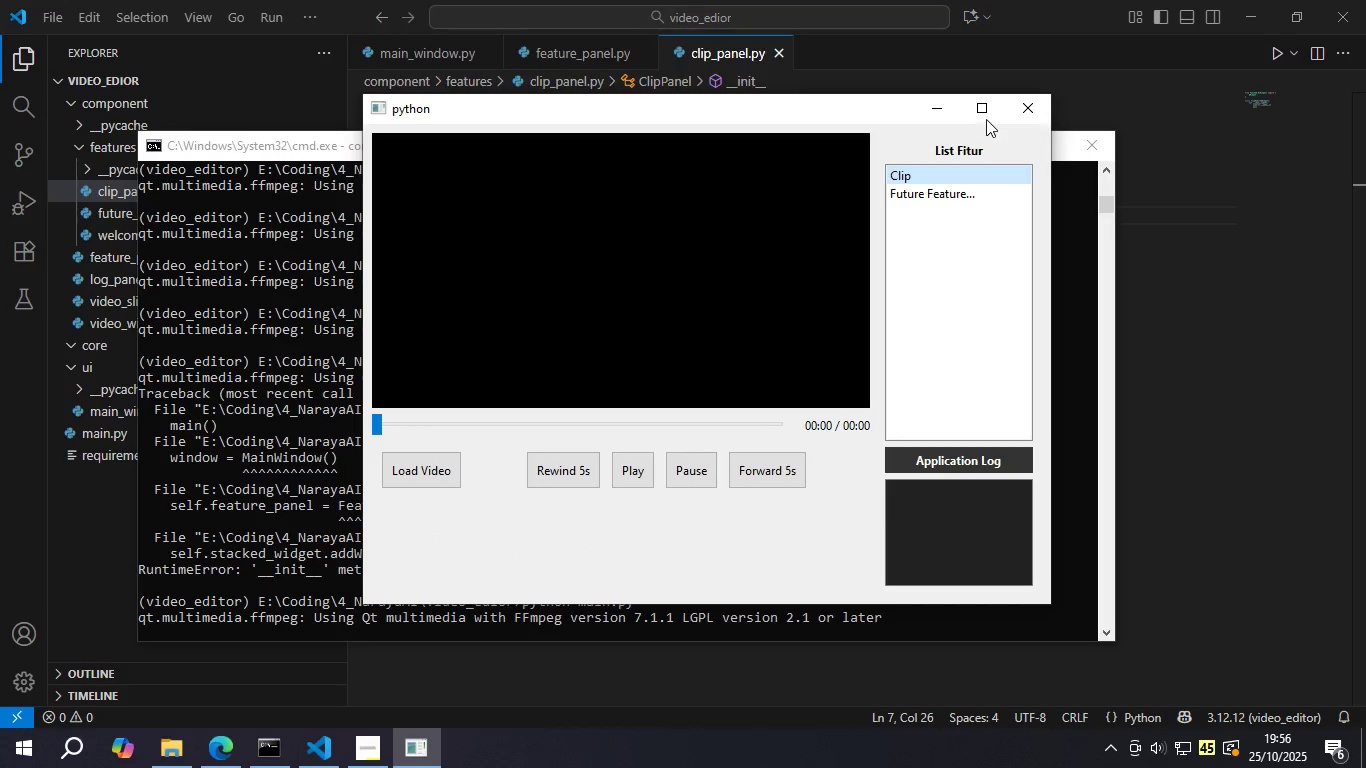 
left_click([1016, 112])
 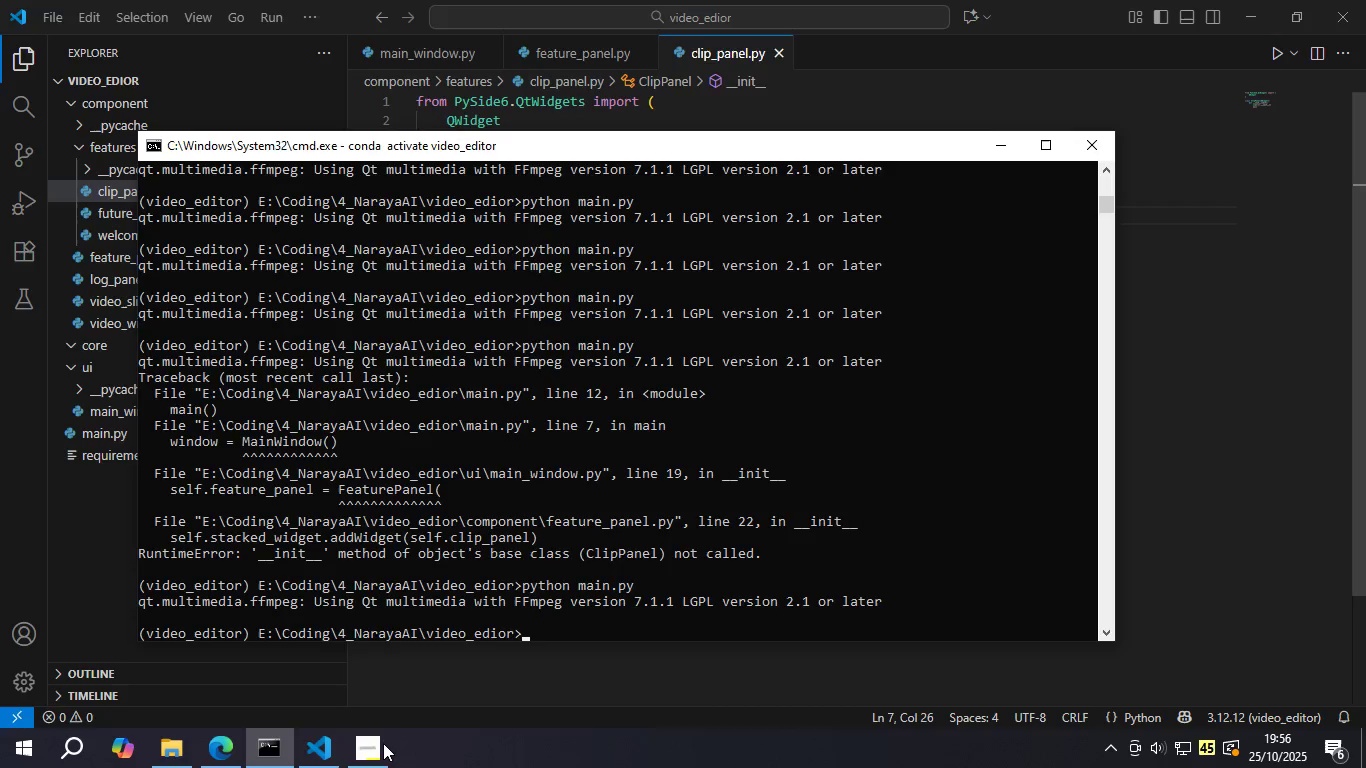 
left_click([383, 744])